 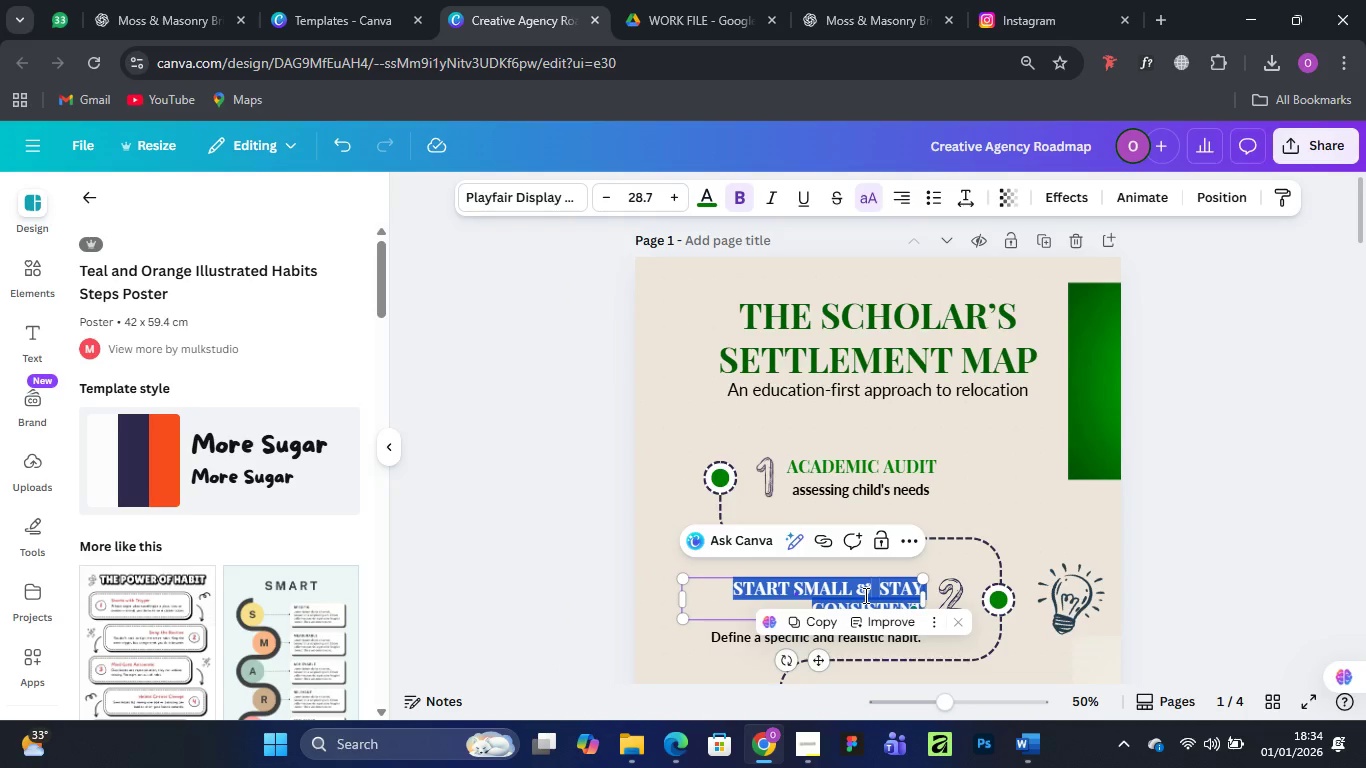 
key(Control+V)
 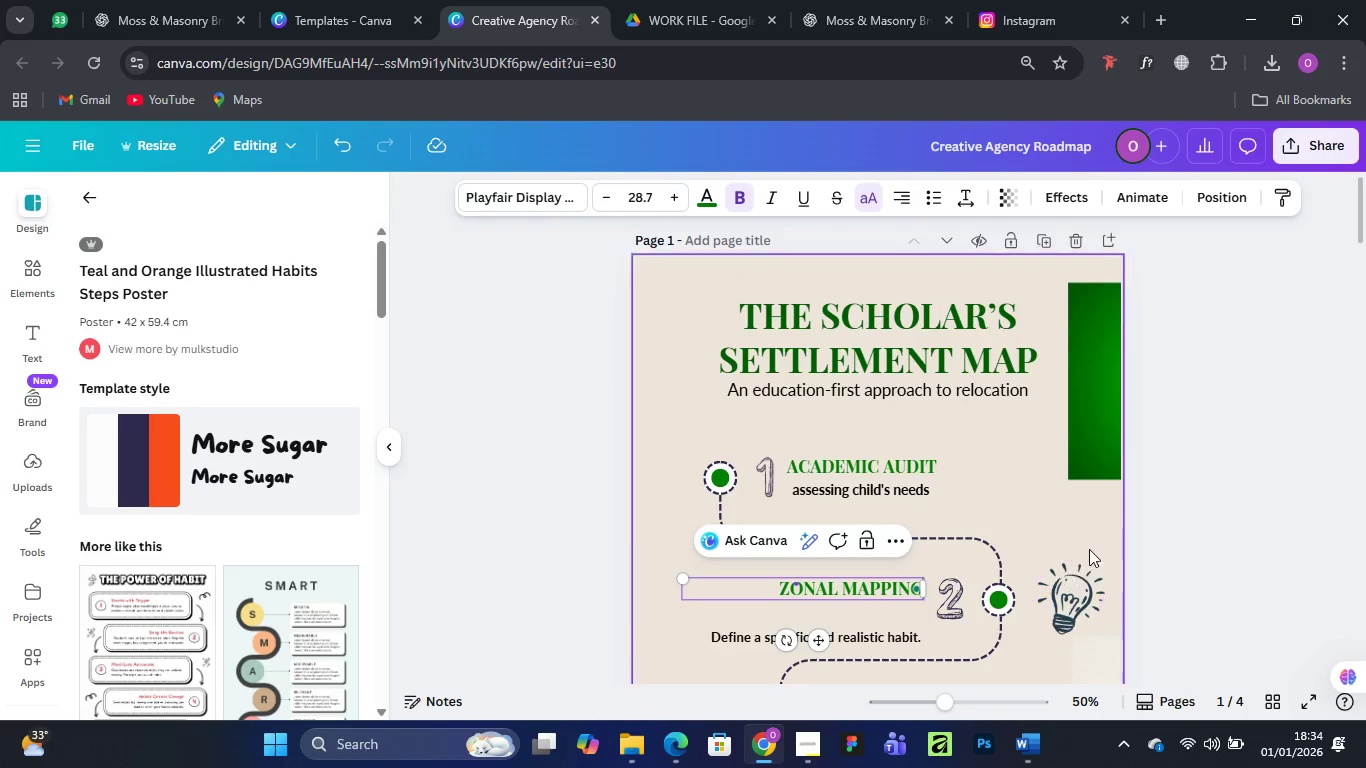 
left_click([1239, 472])
 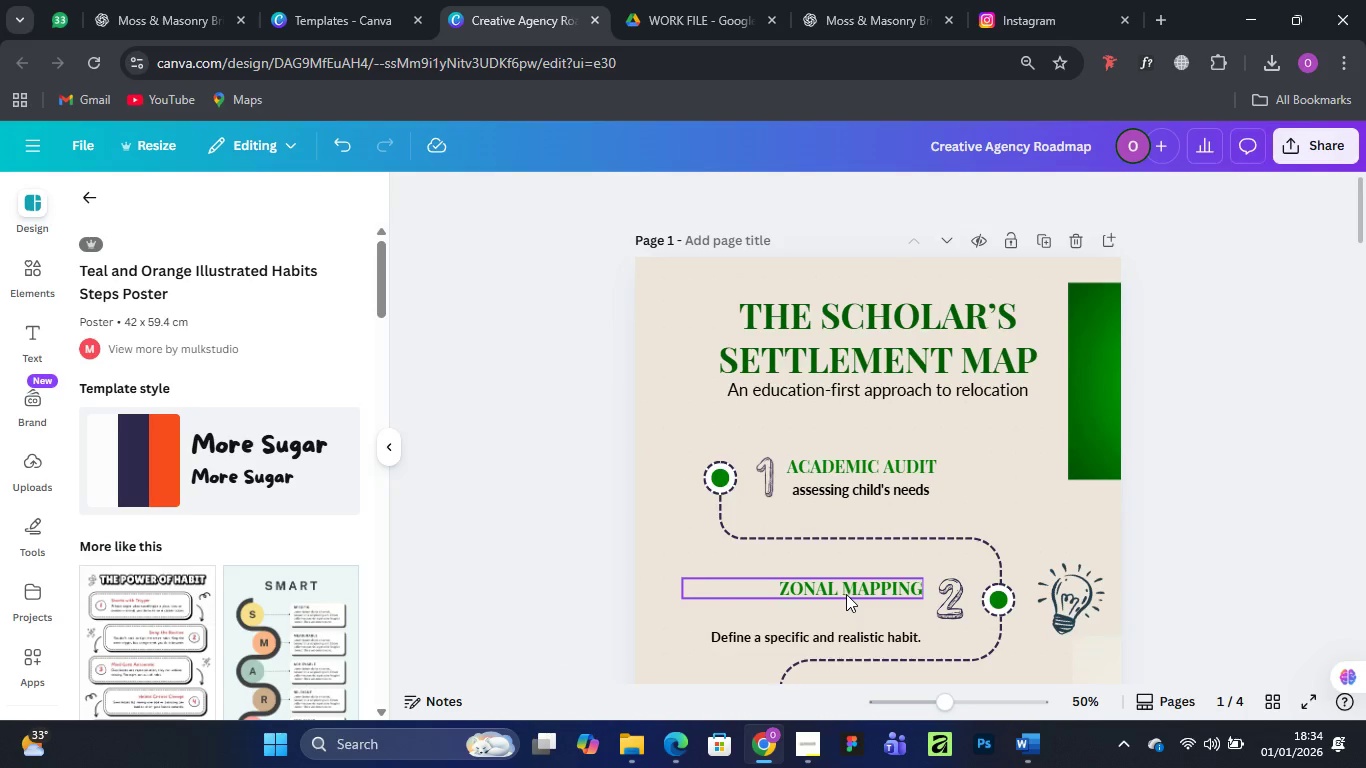 
left_click_drag(start_coordinate=[846, 594], to_coordinate=[848, 599])
 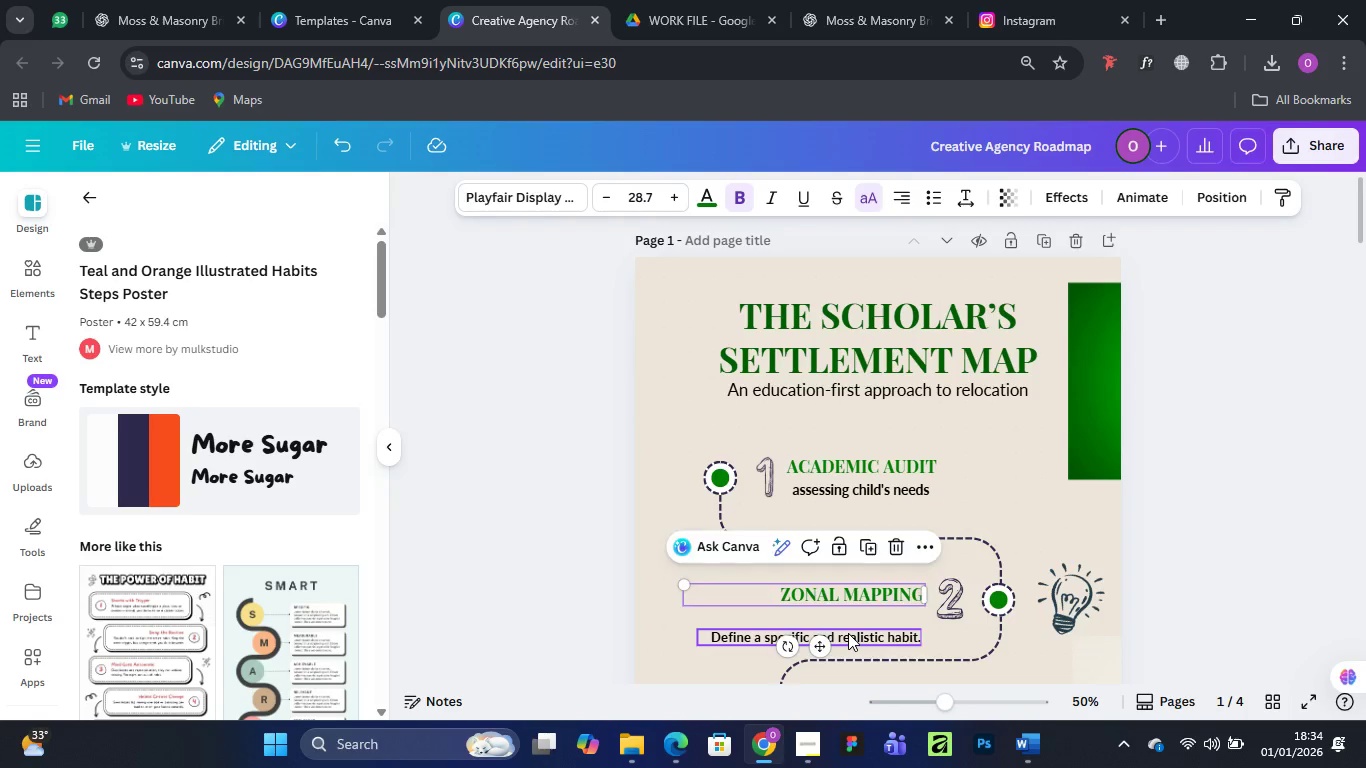 
left_click_drag(start_coordinate=[848, 633], to_coordinate=[849, 614])
 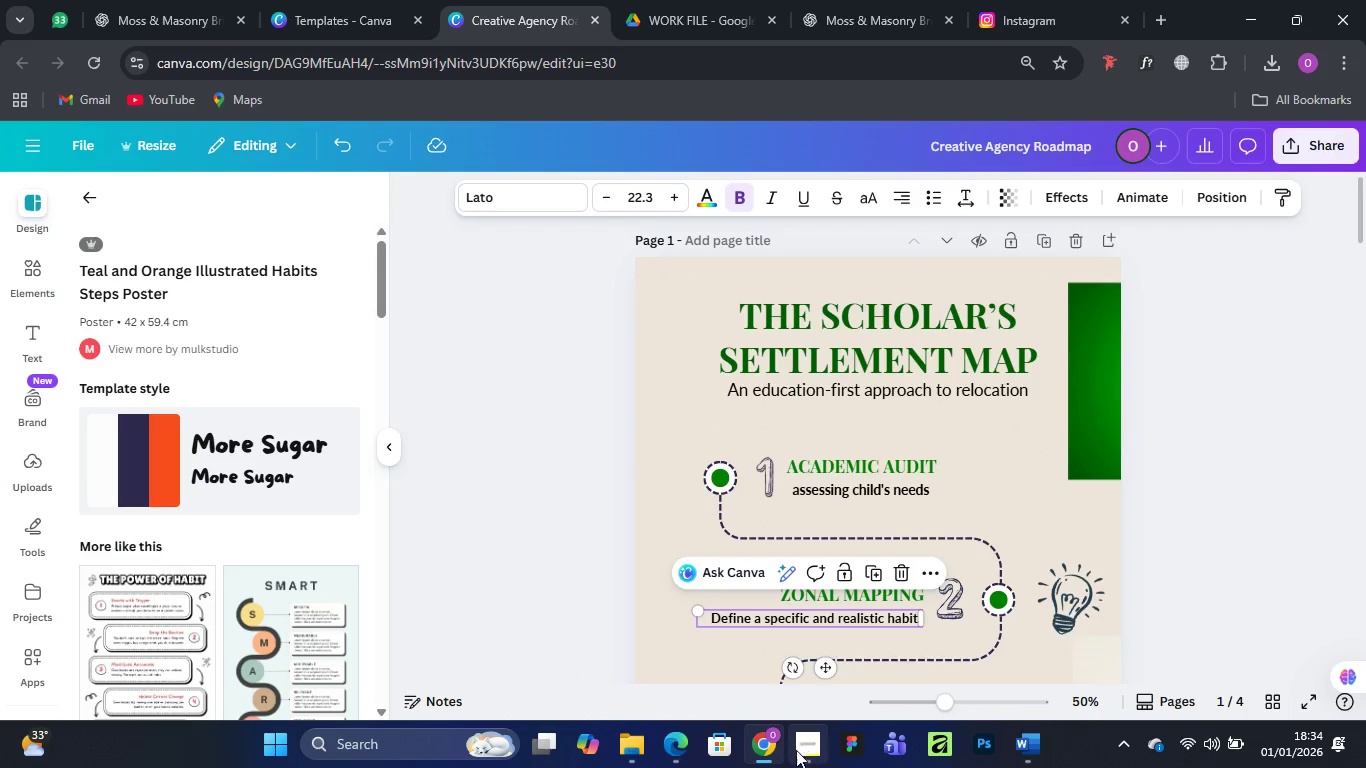 
wait(5.09)
 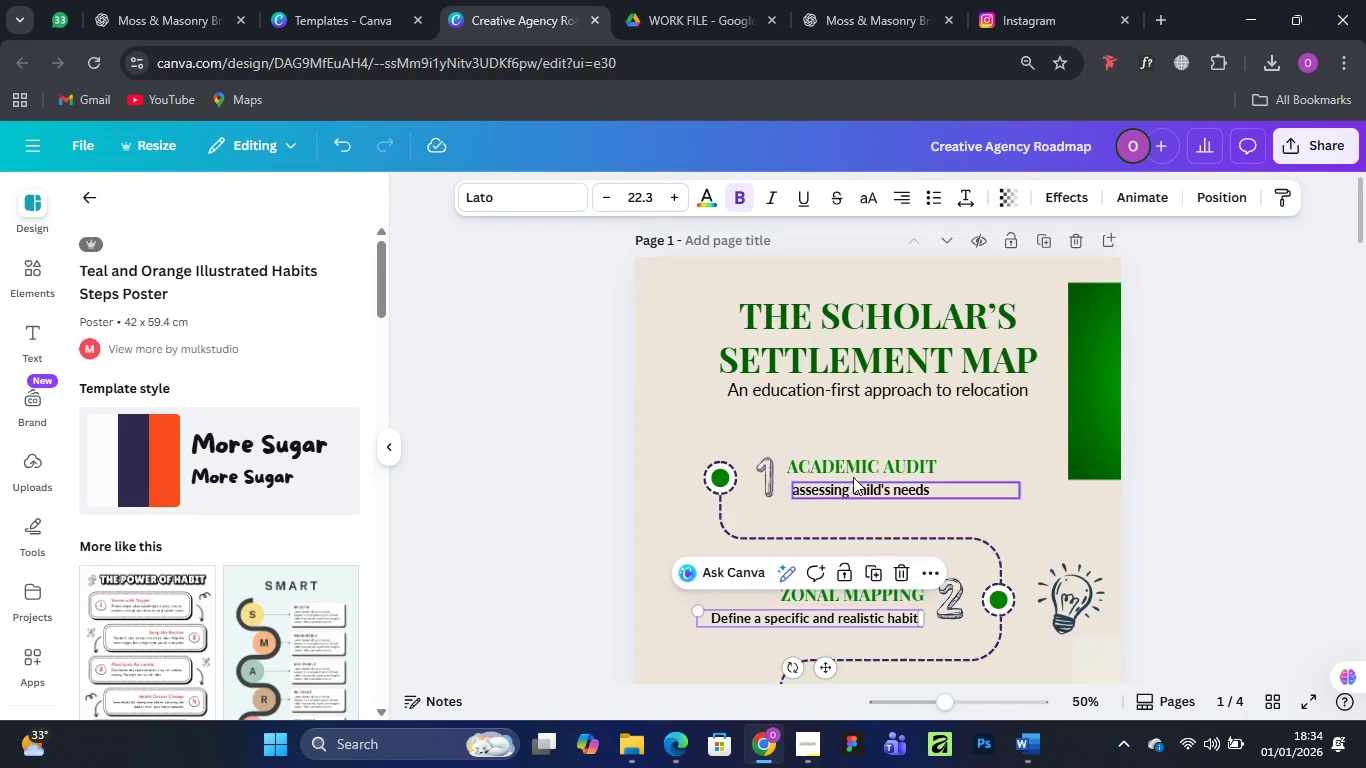 
left_click([801, 625])